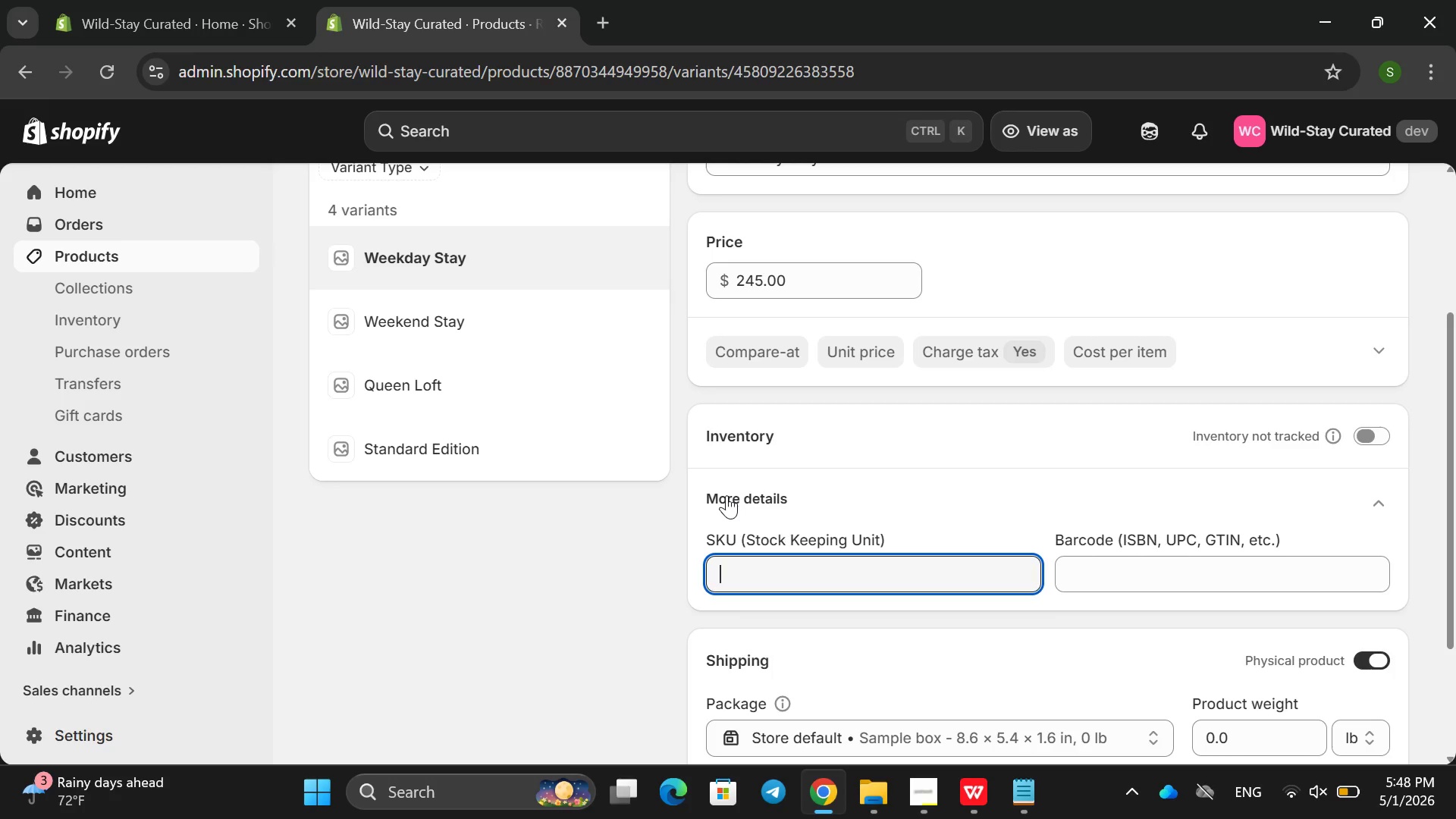 
type(RWc-)
key(Backspace)
key(Backspace)
type(C-WKD)
 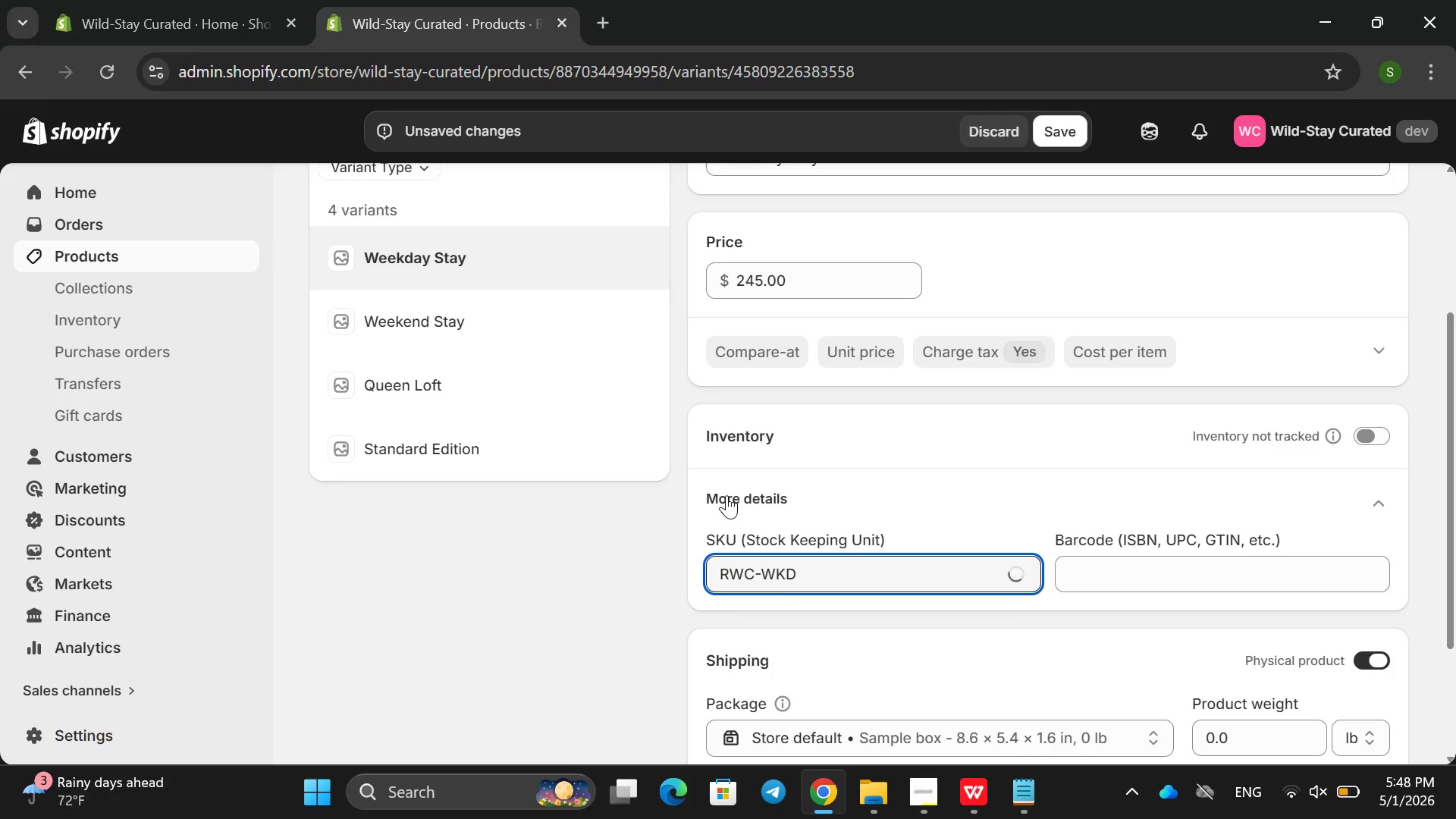 
wait(10.06)
 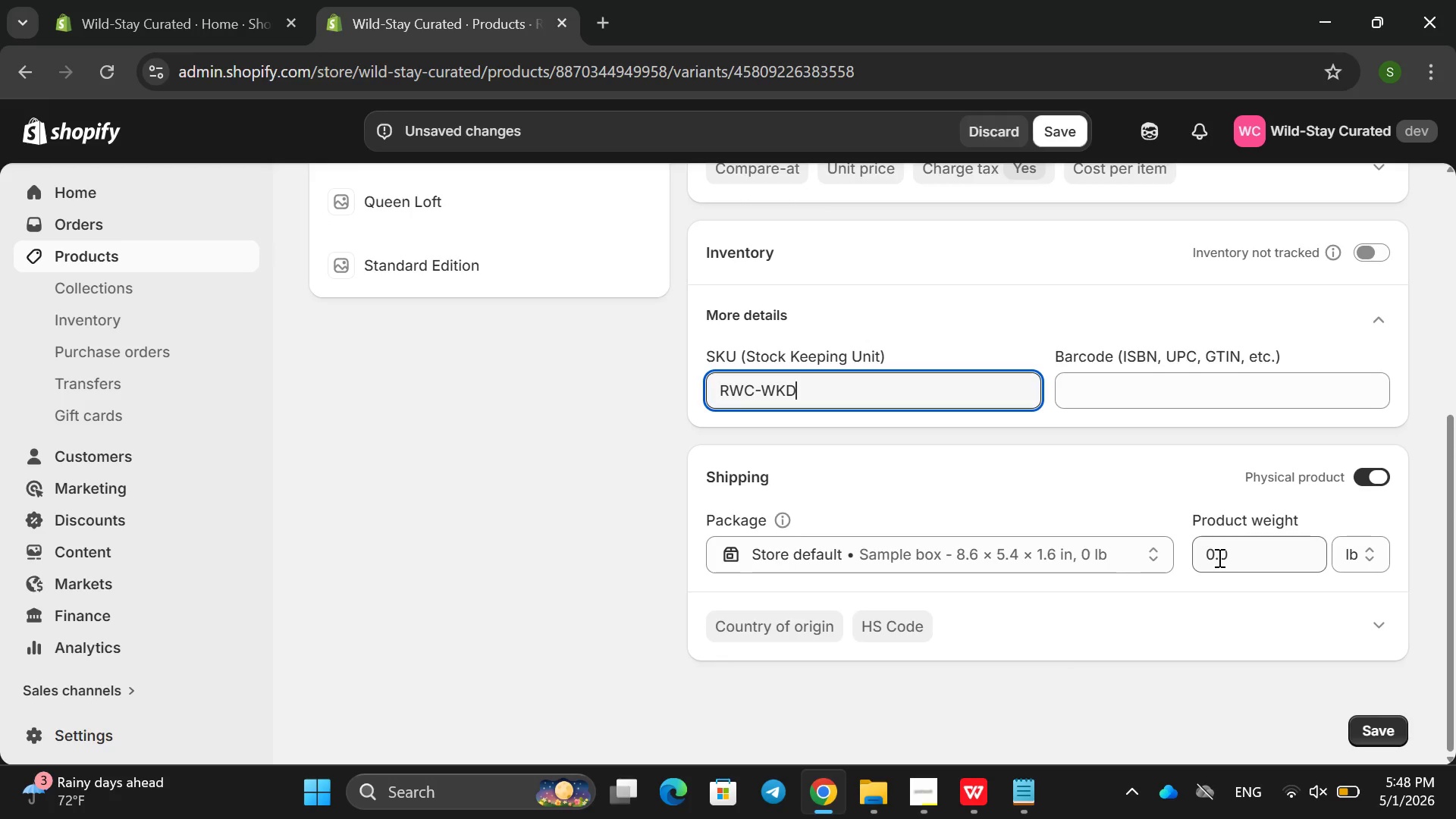 
left_click([1363, 722])
 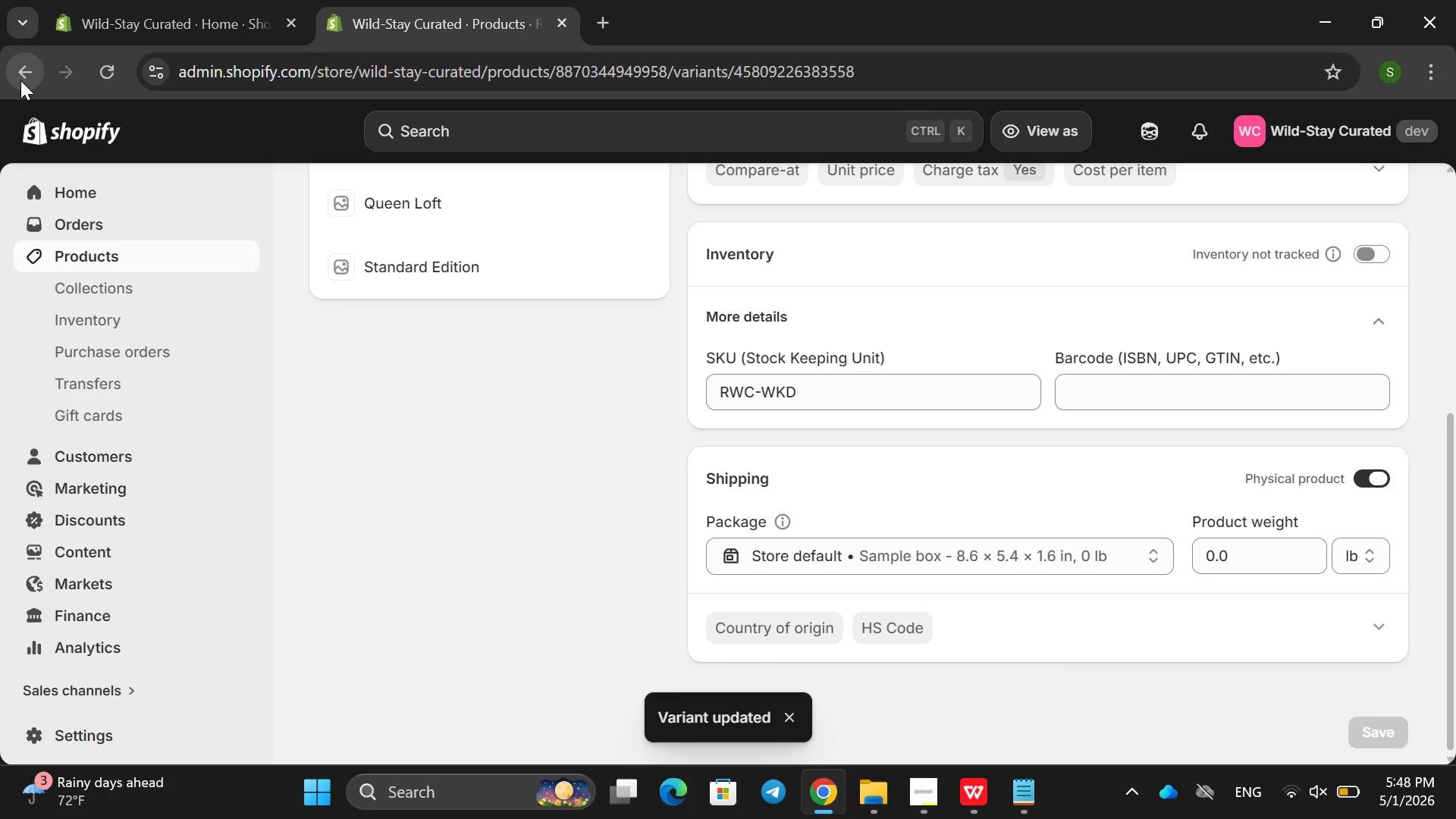 
wait(6.16)
 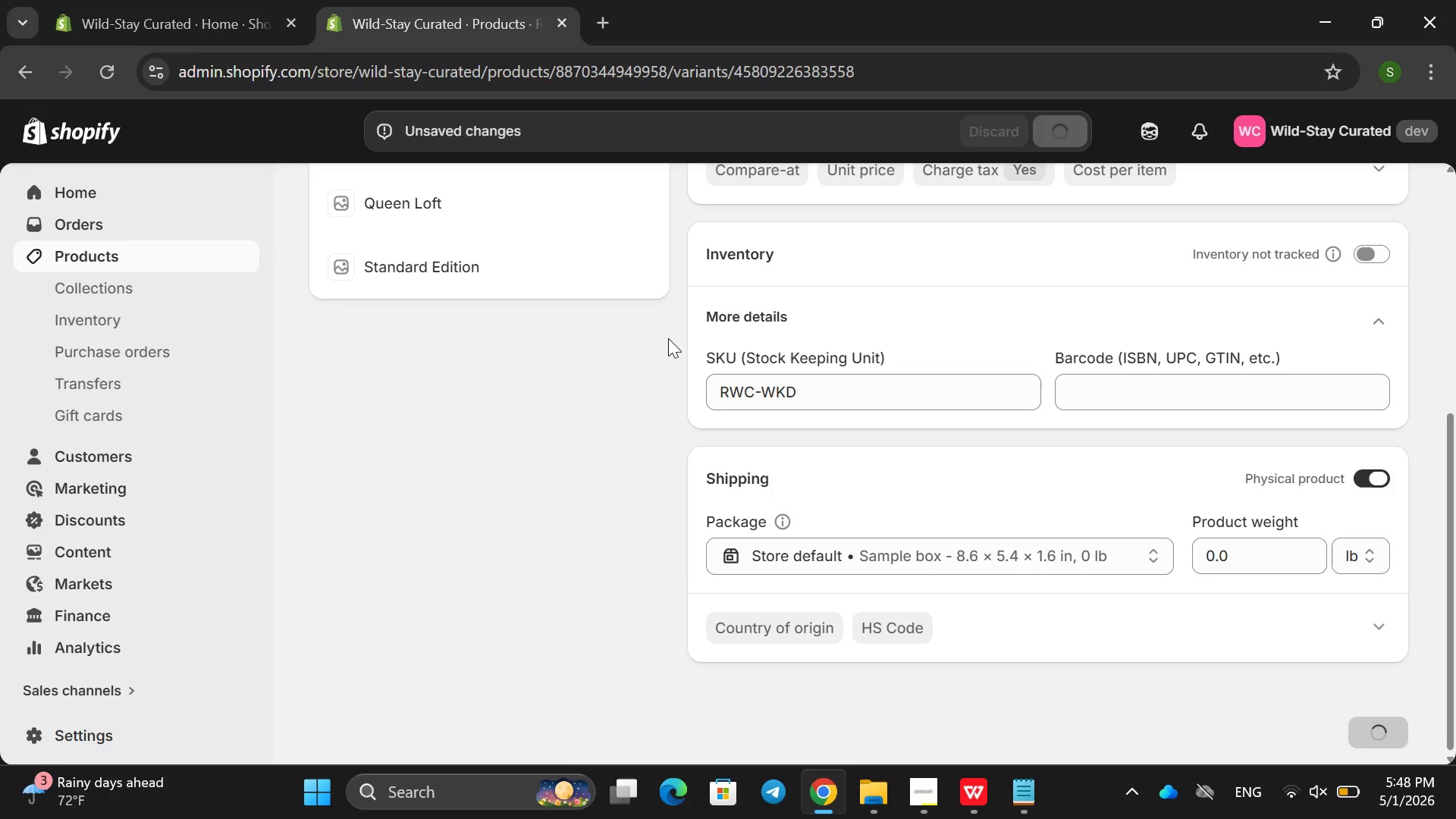 
left_click([20, 80])
 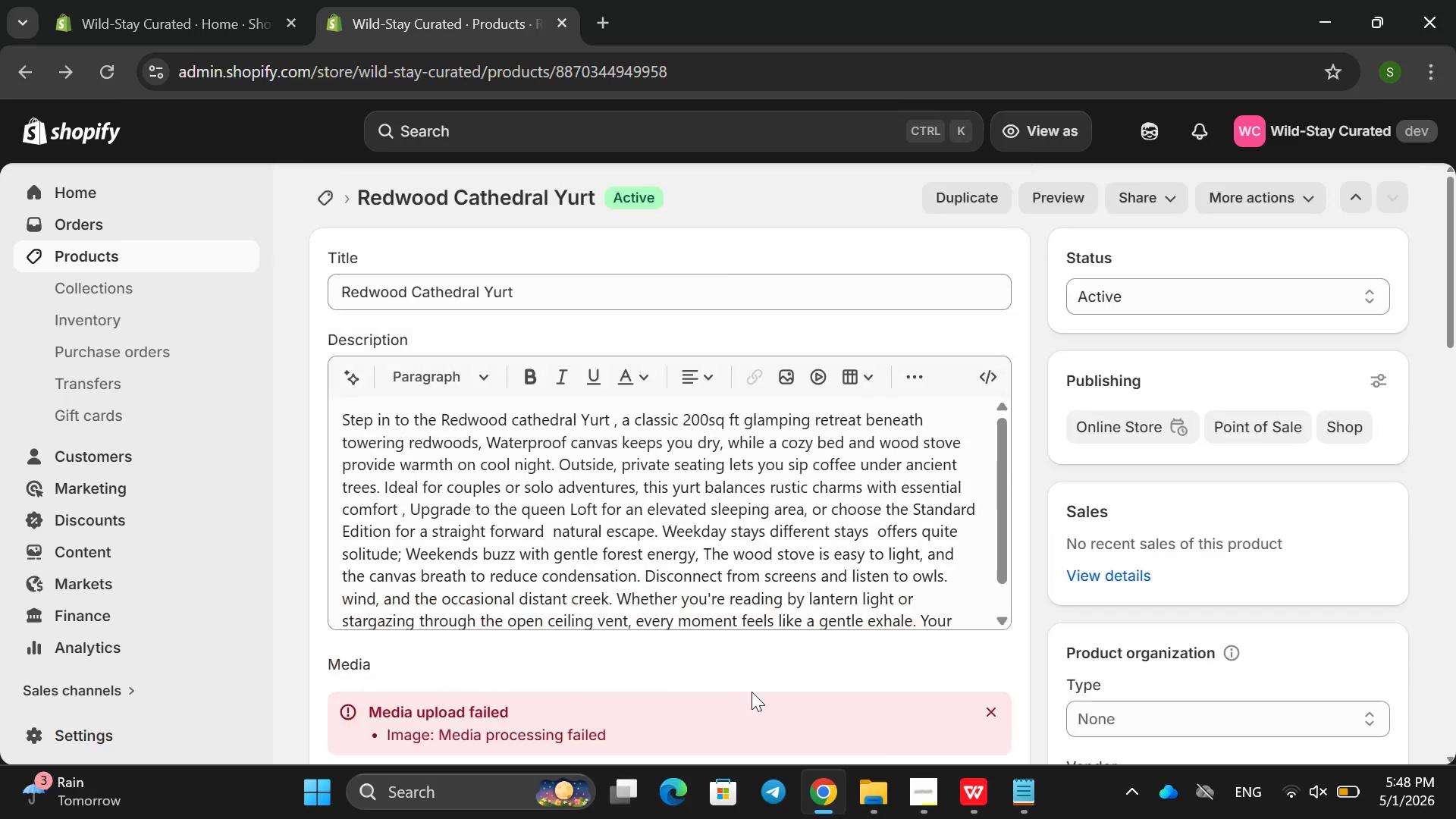 
wait(8.64)
 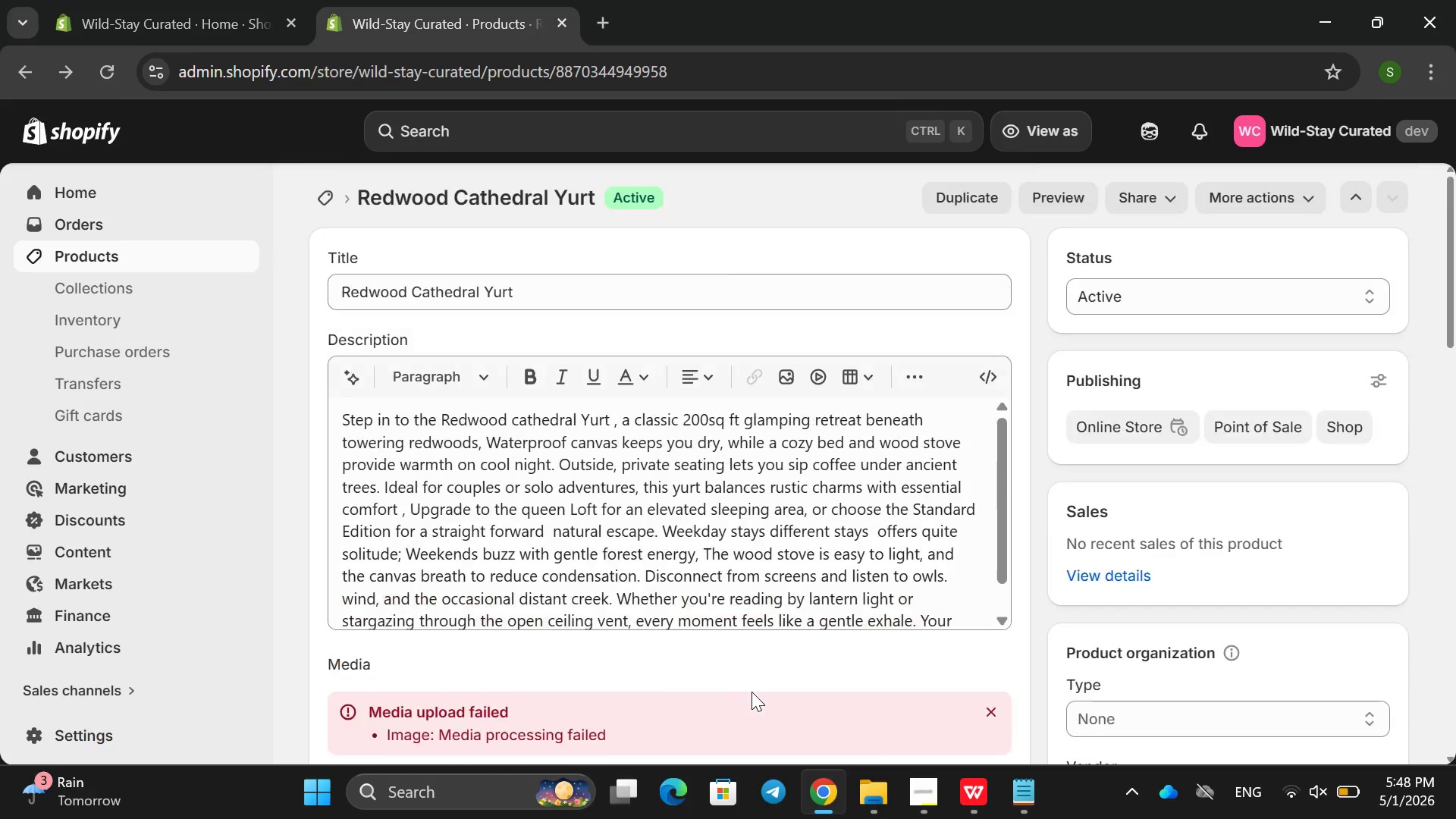 
scroll: coordinate [687, 455], scroll_direction: none, amount: 0.0
 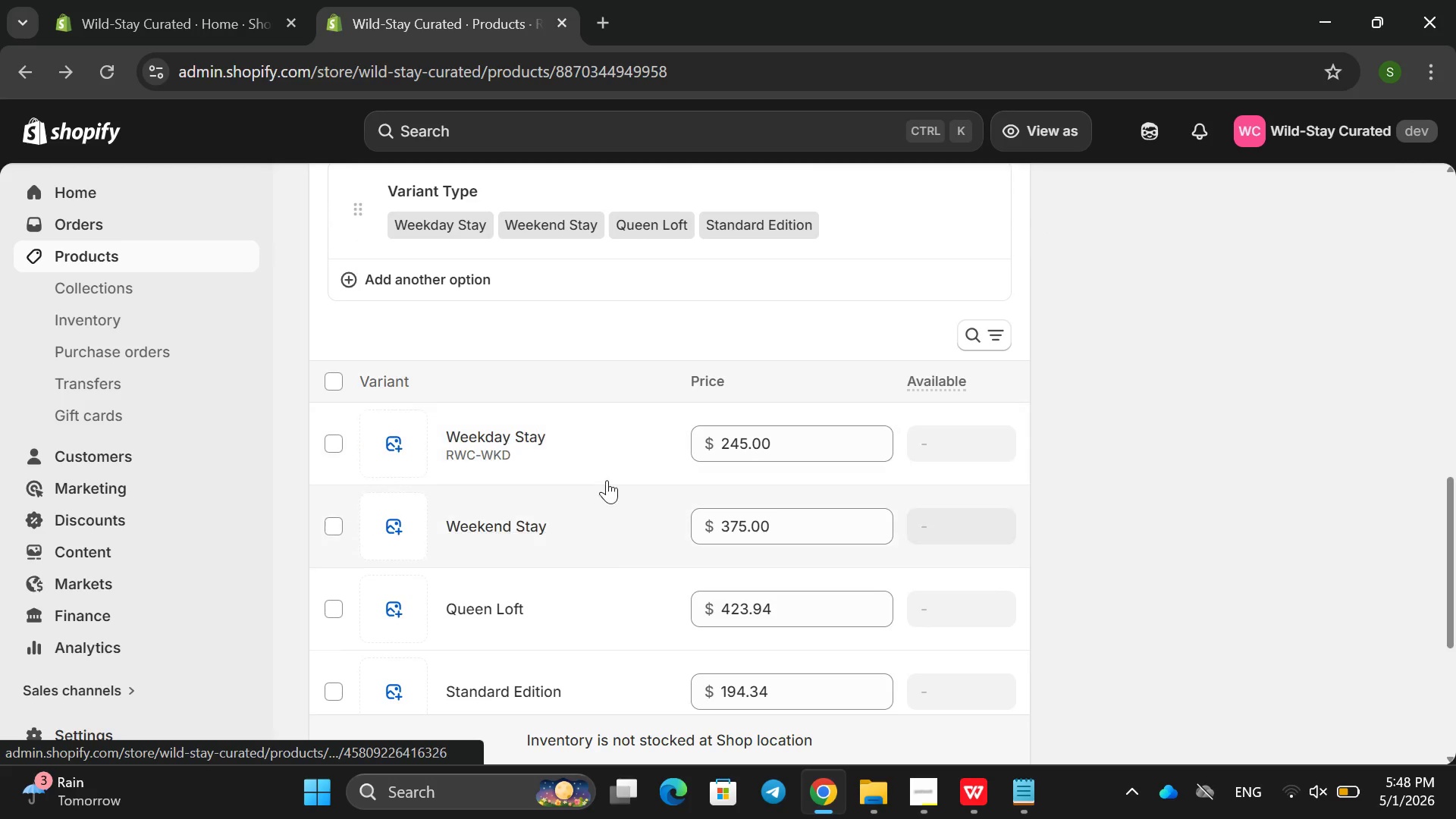 
scroll: coordinate [604, 475], scroll_direction: down, amount: 2.0
 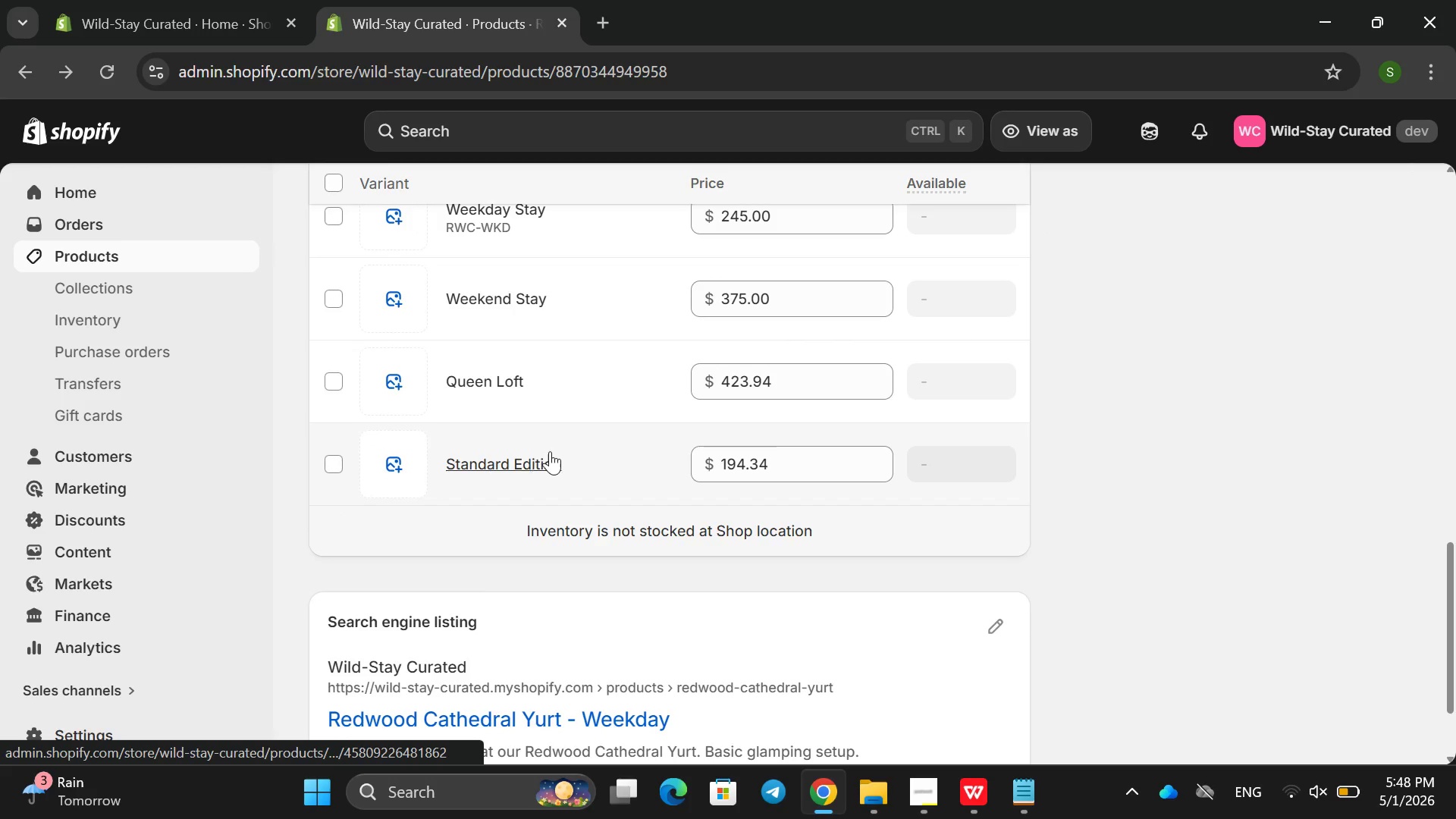 
scroll: coordinate [444, 384], scroll_direction: up, amount: 3.0
 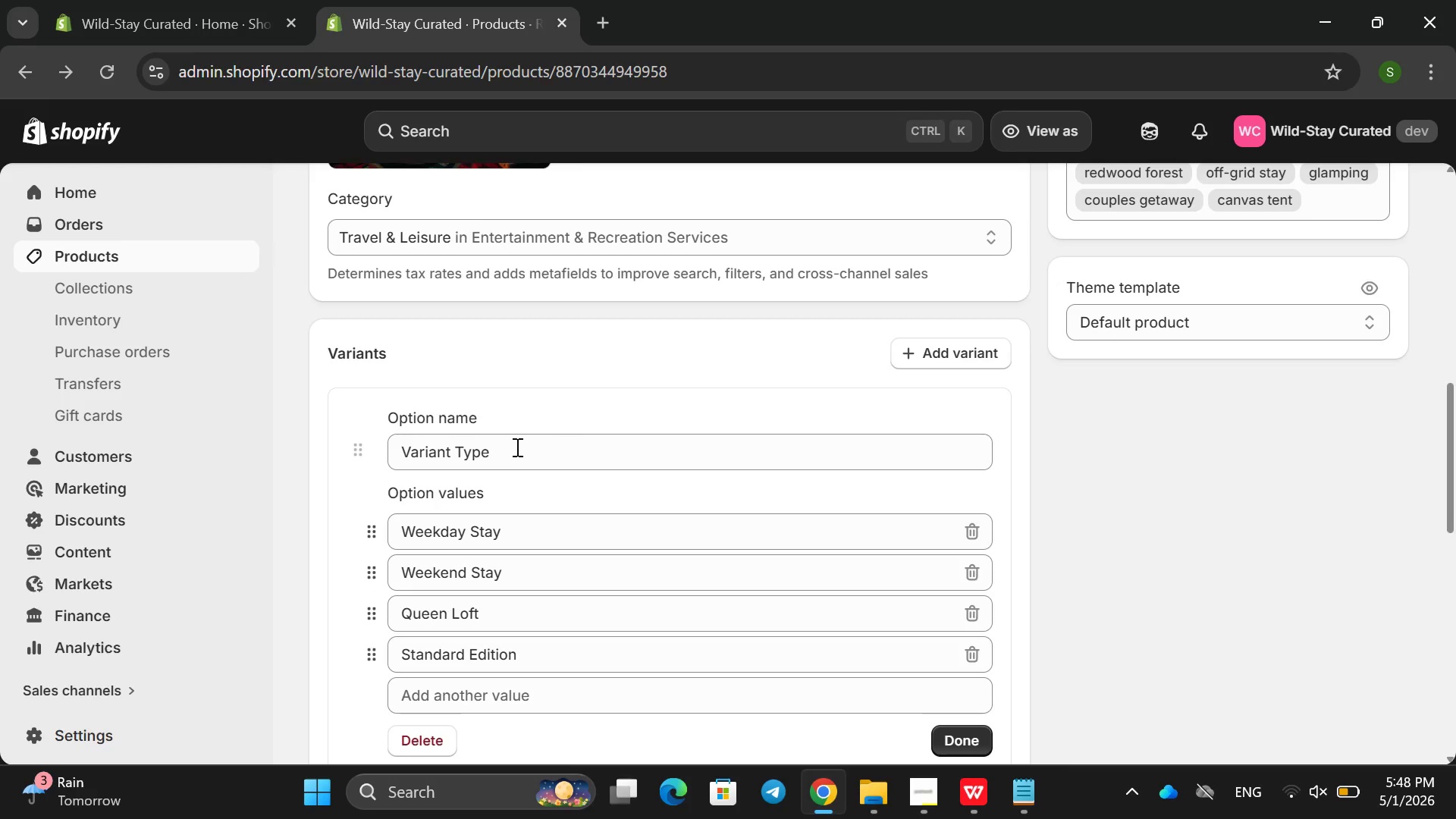 
wait(5.31)
 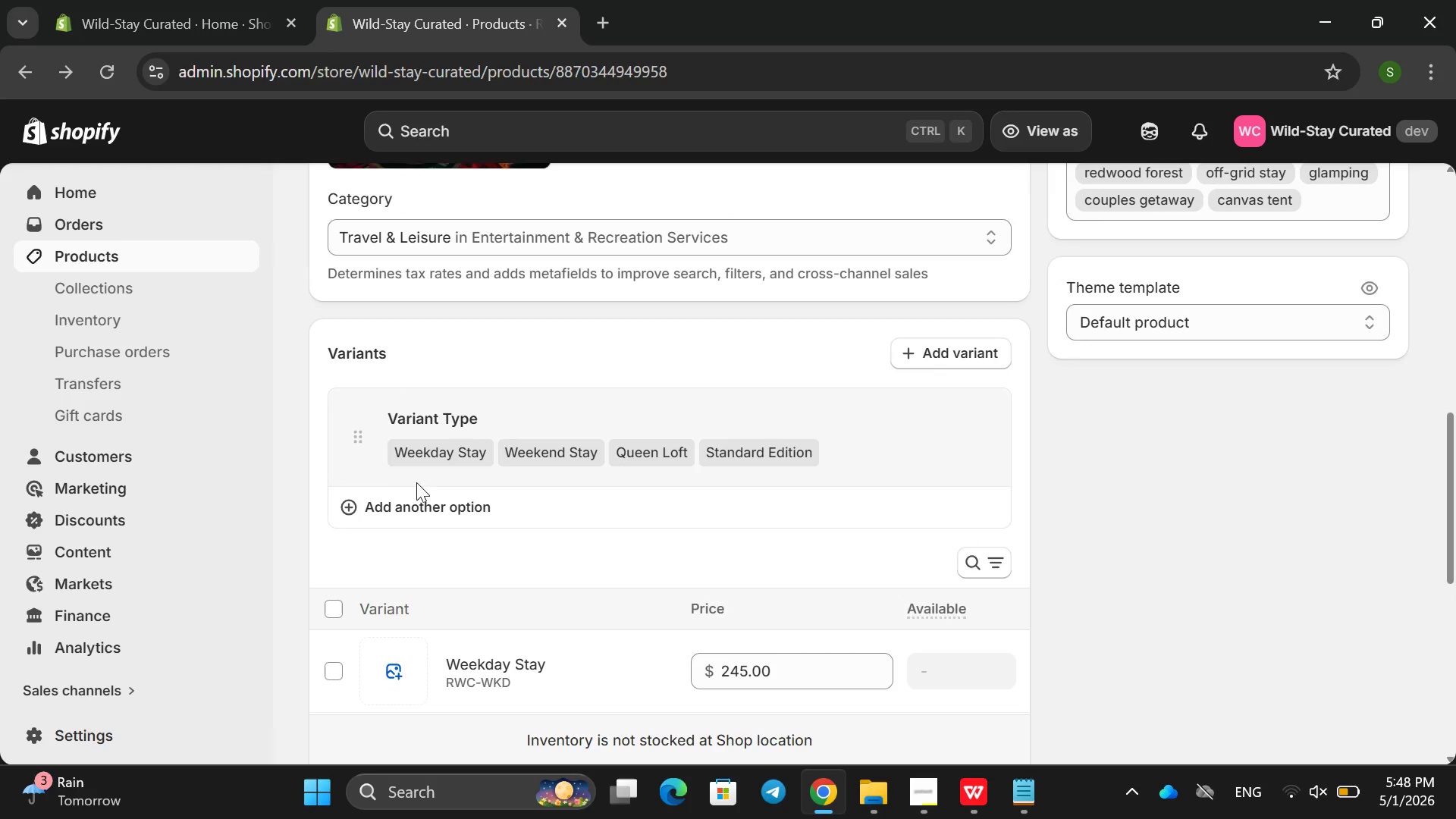 
scroll: coordinate [501, 456], scroll_direction: none, amount: 0.0
 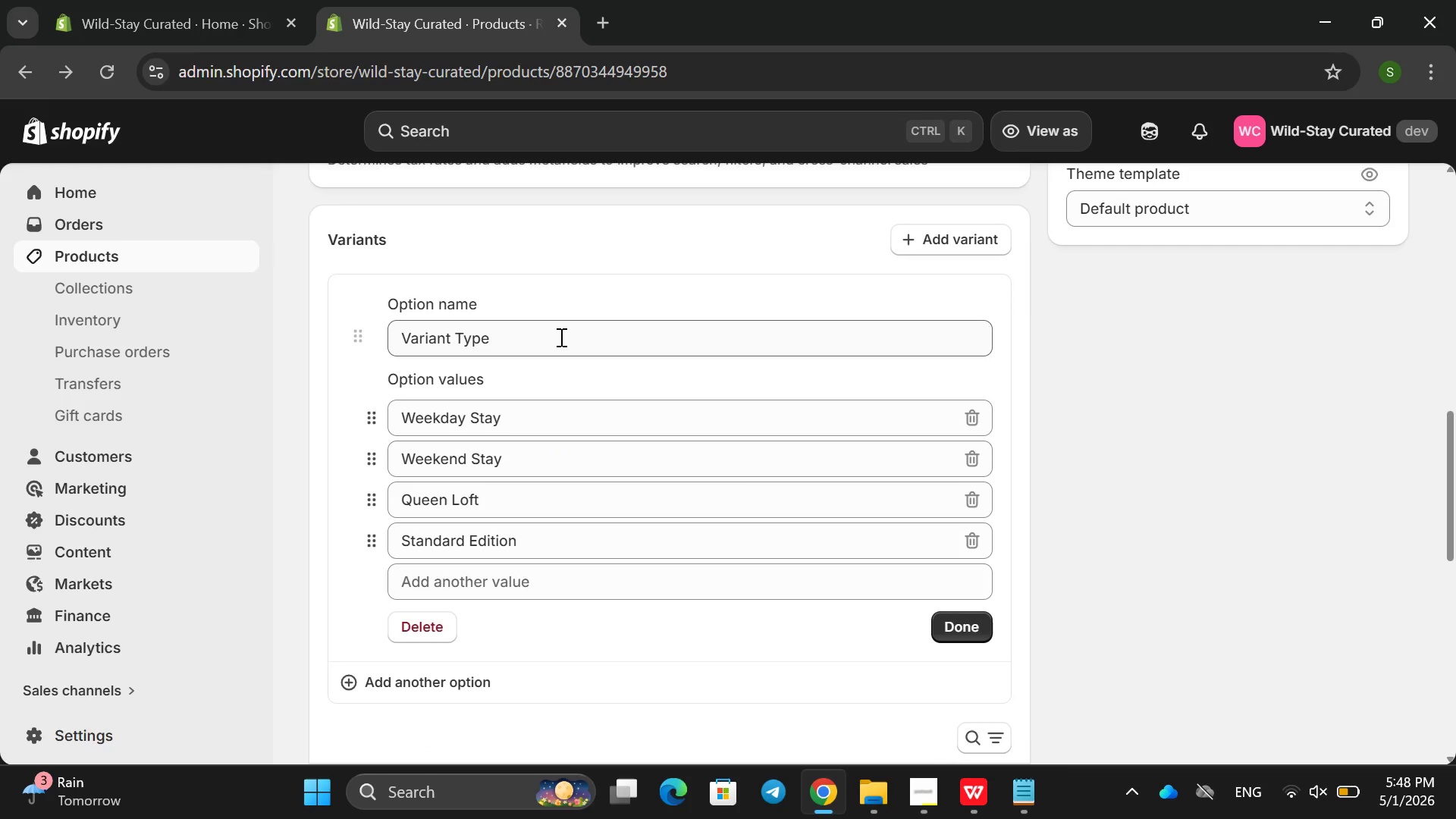 
left_click_drag(start_coordinate=[557, 337], to_coordinate=[381, 339])